 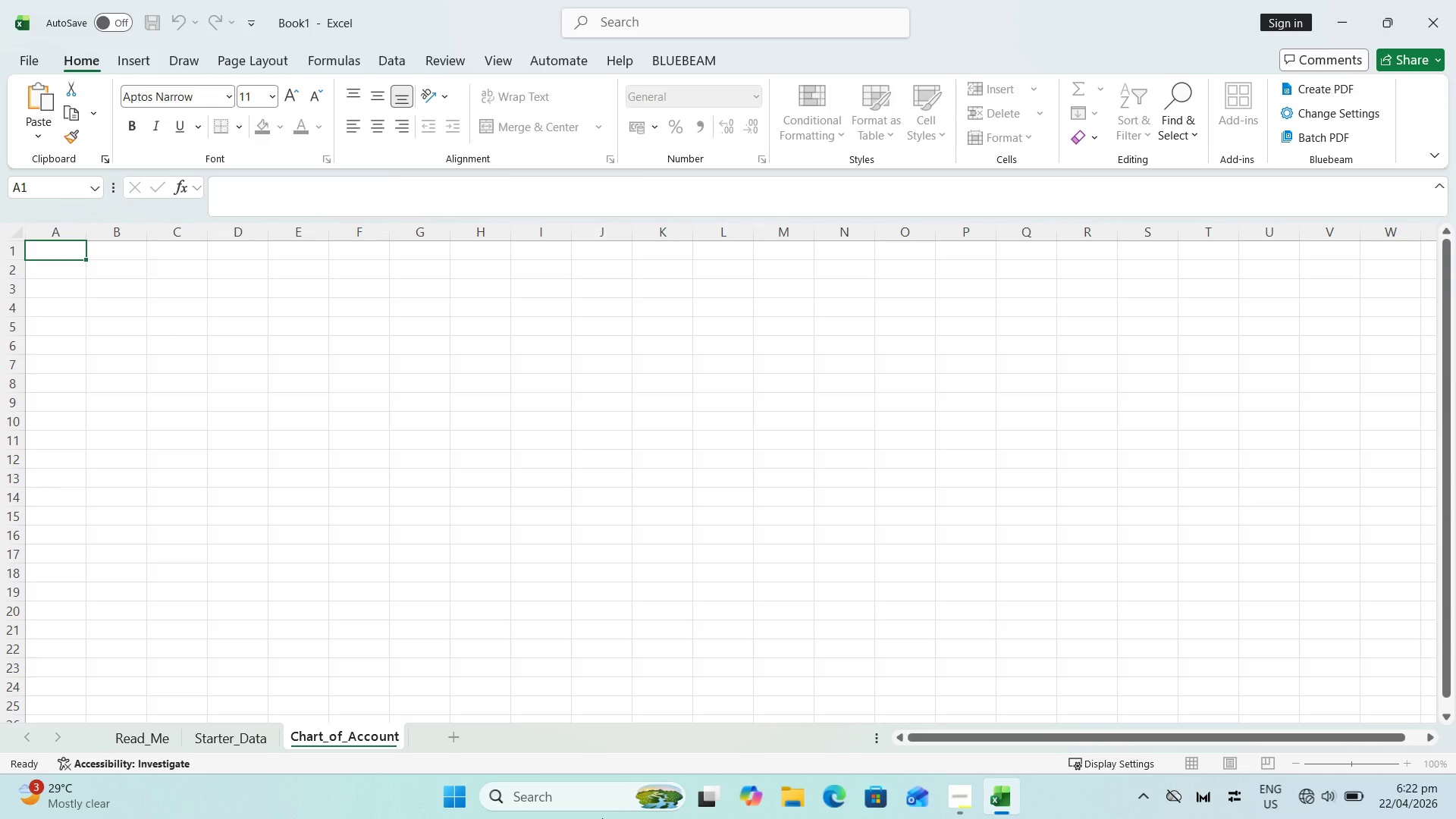 
key(S)
 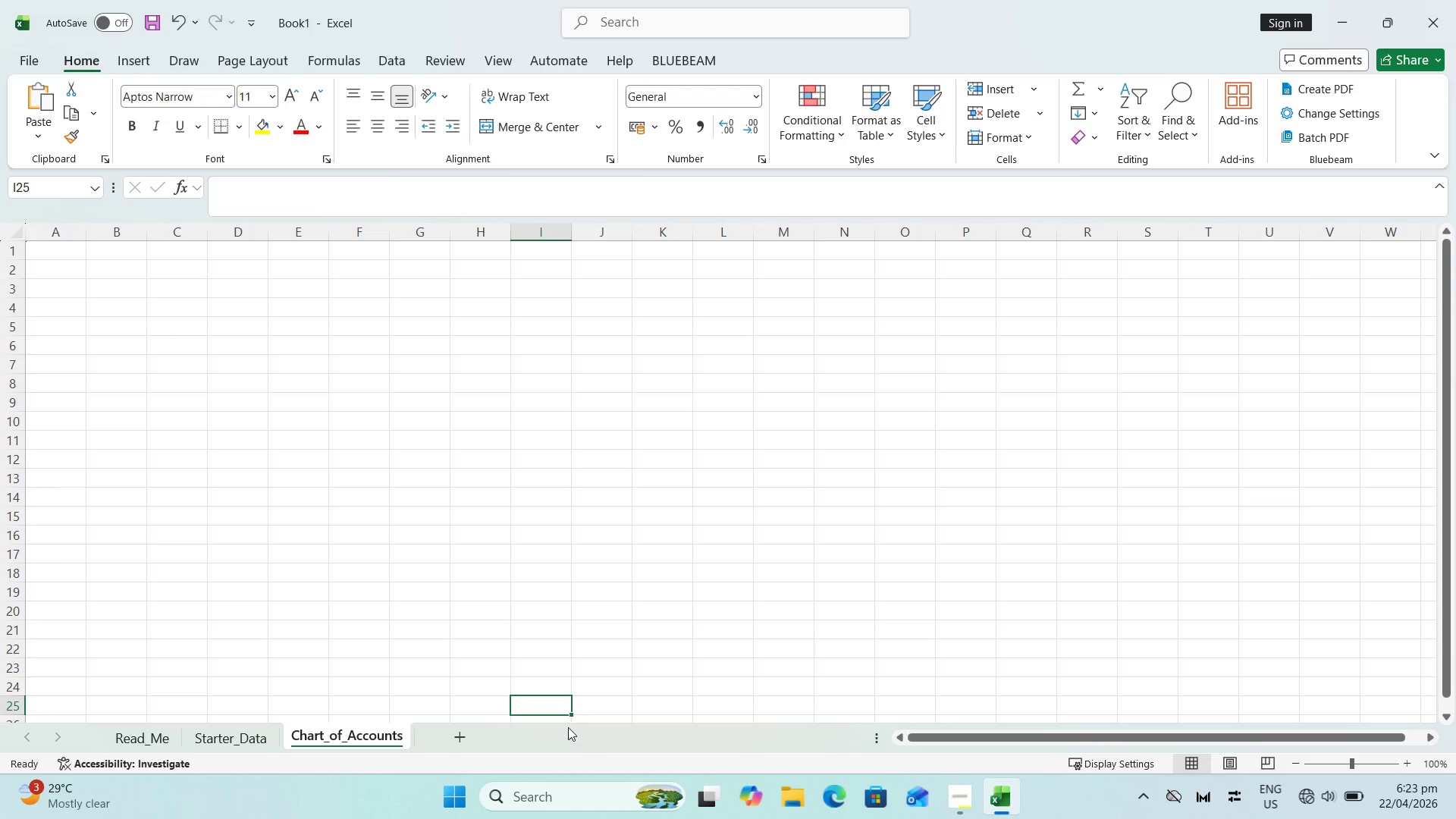 
left_click([452, 739])
 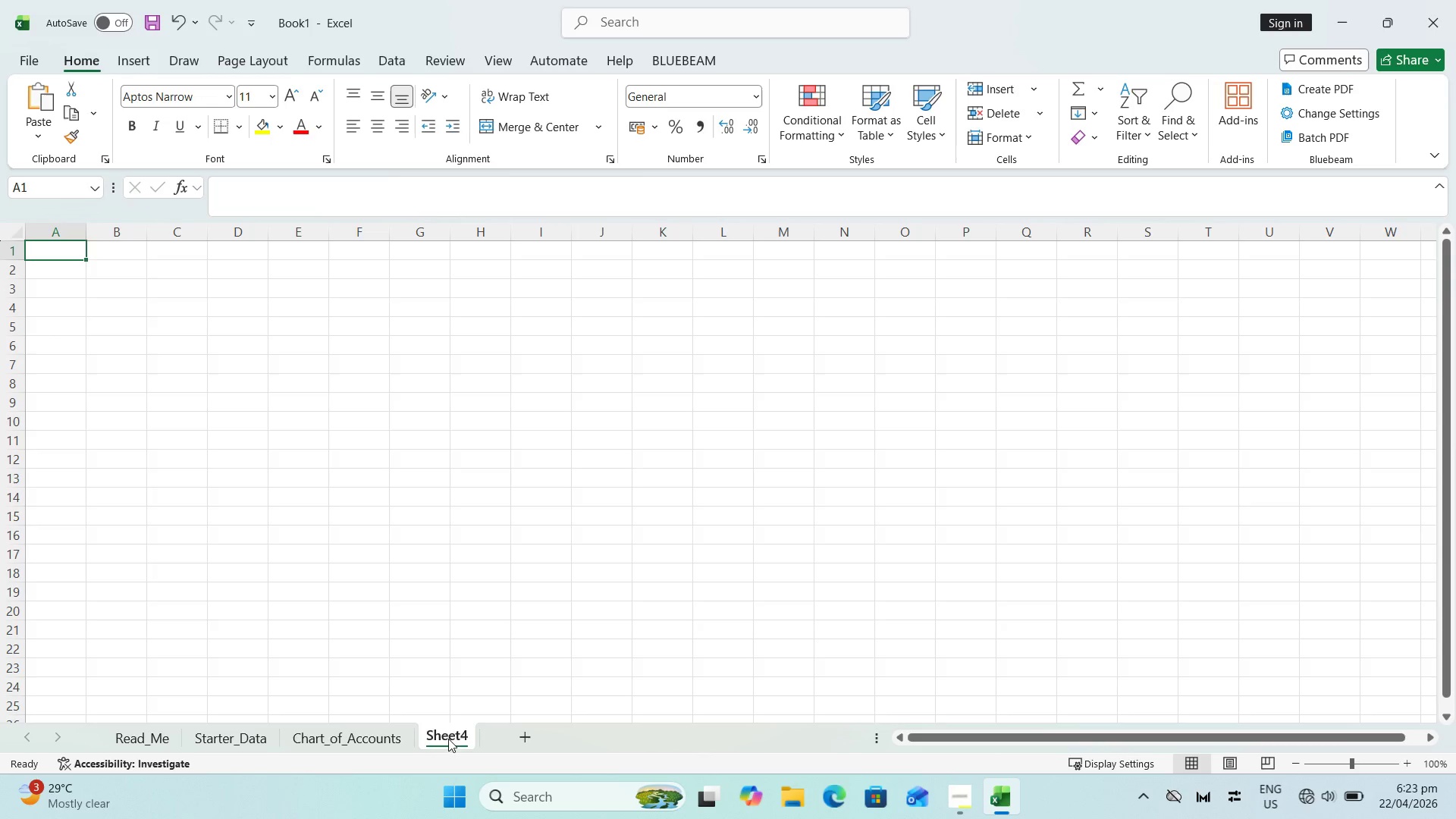 
double_click([448, 739])
 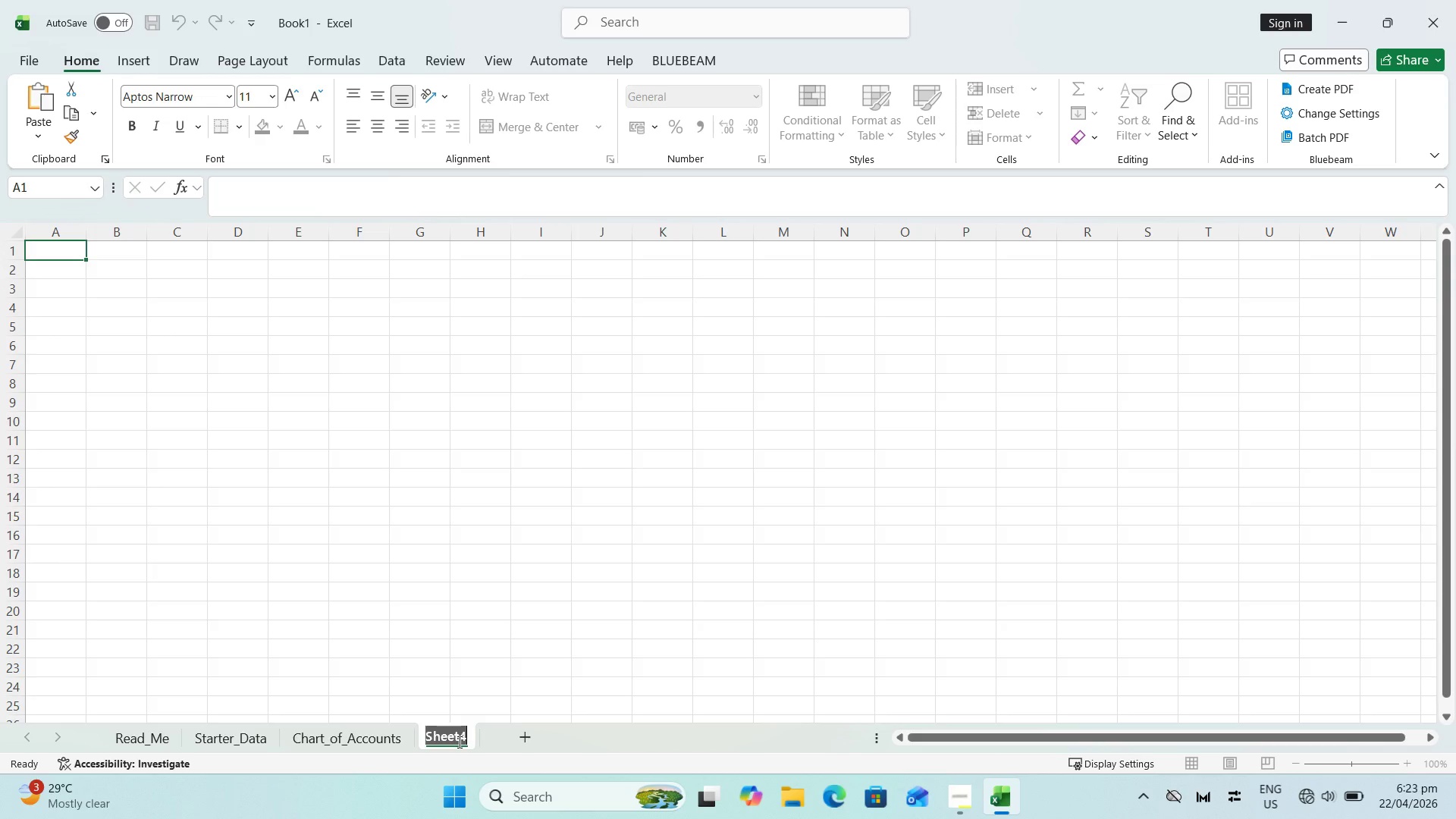 
hold_key(key=CapsLock, duration=0.36)
 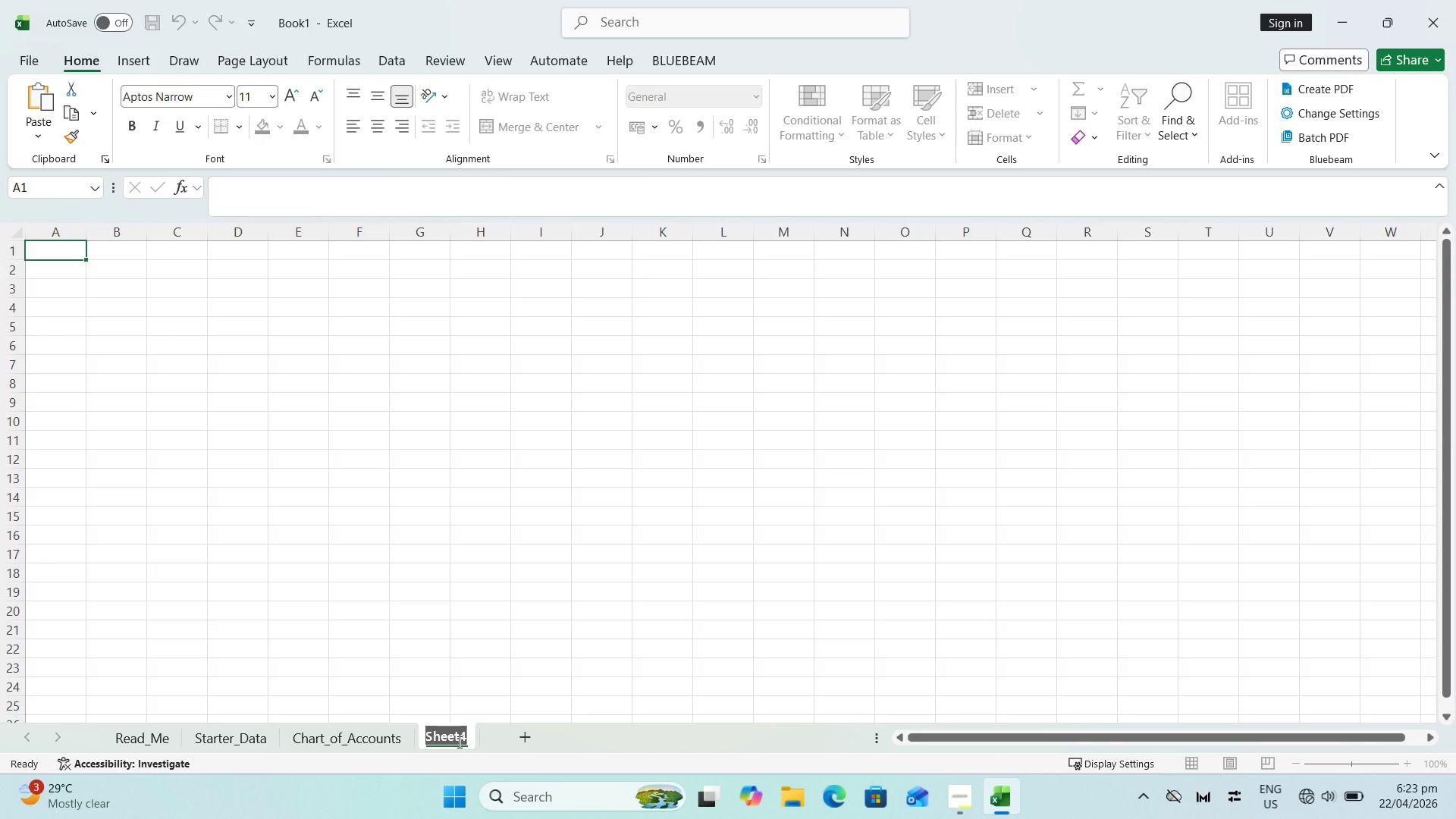 
type(pR)
key(Backspace)
key(Backspace)
type(Project )
key(Backspace)
type(_Registry)
 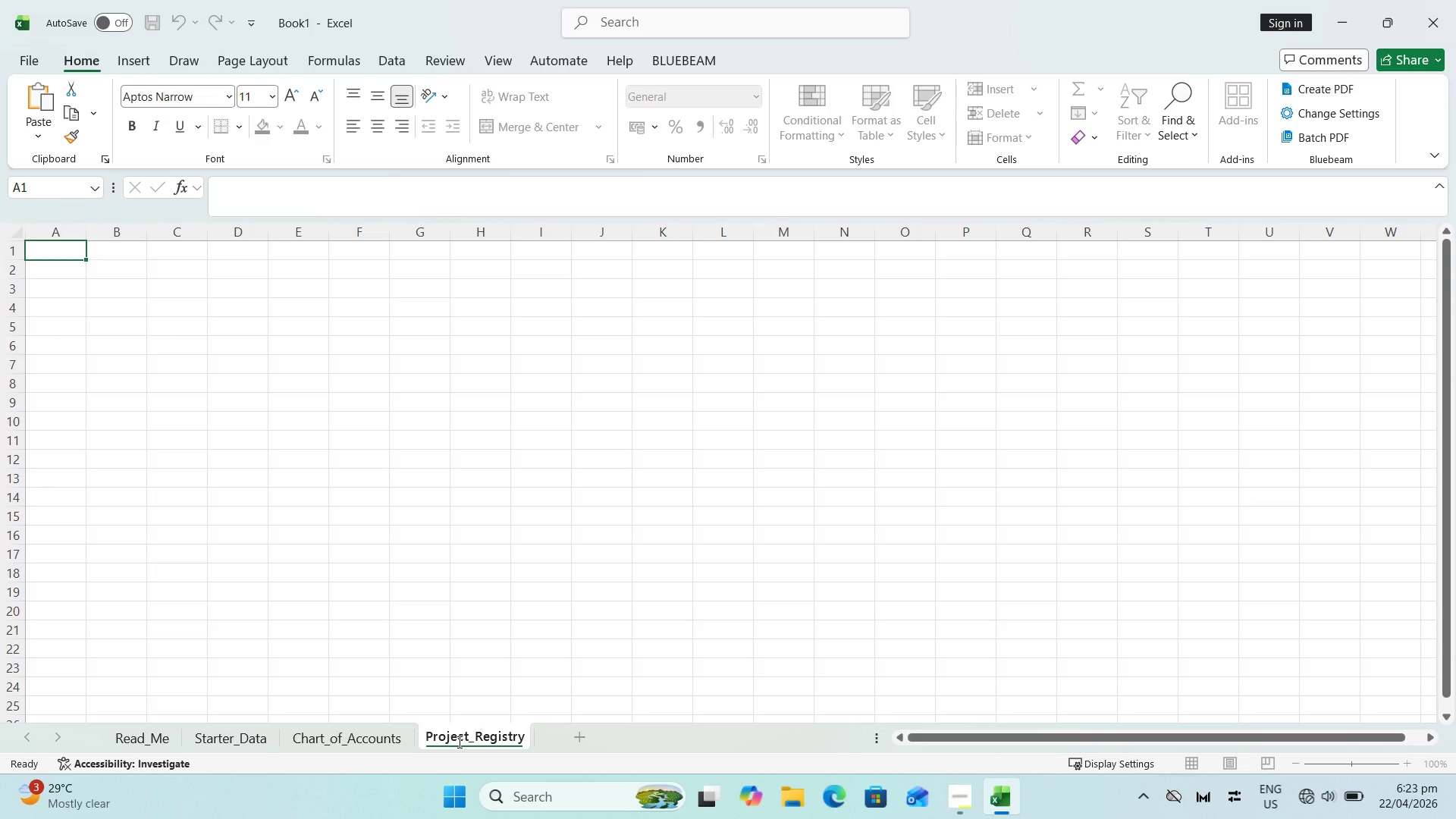 
double_click([586, 734])
 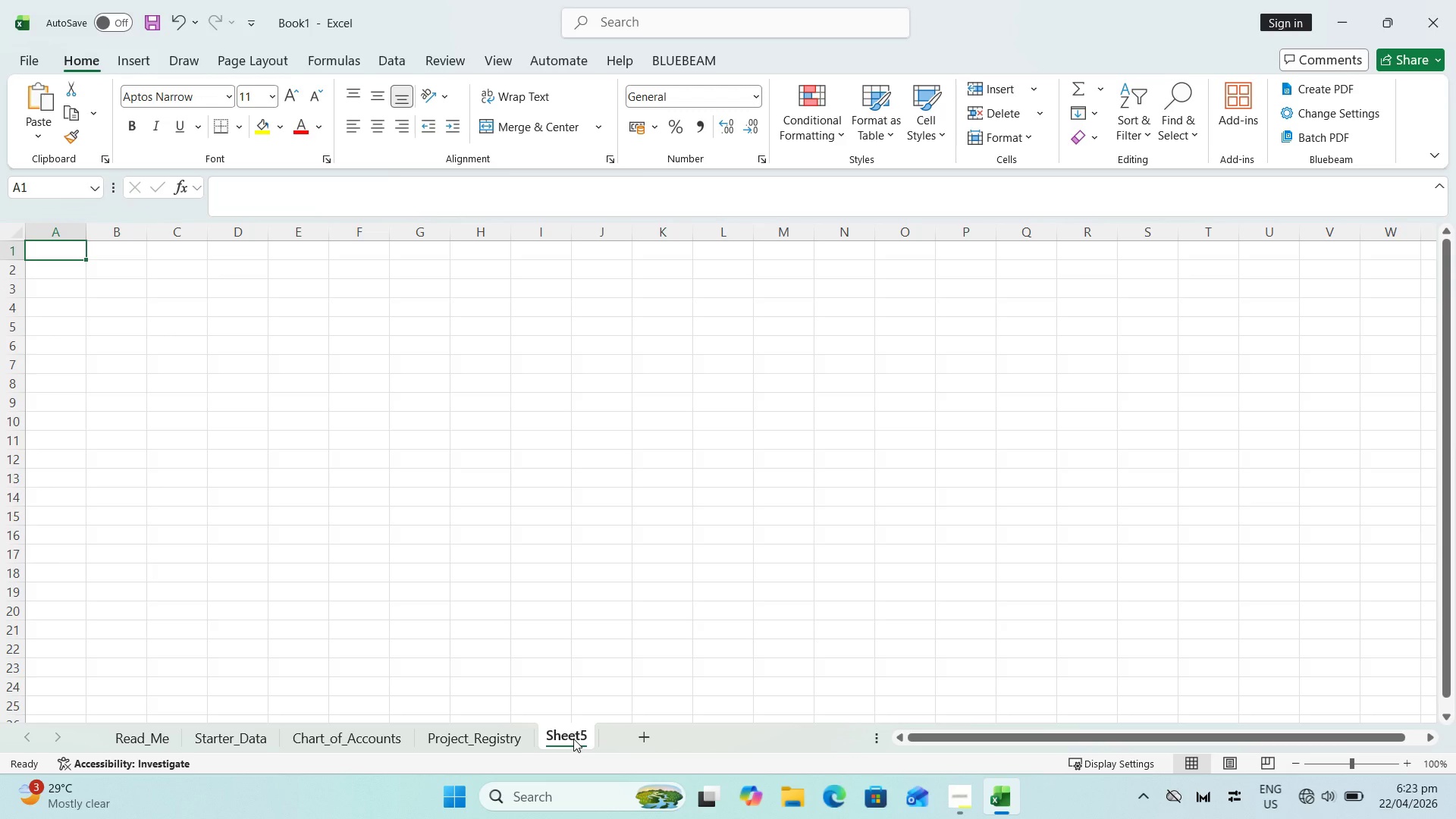 
double_click([573, 739])
 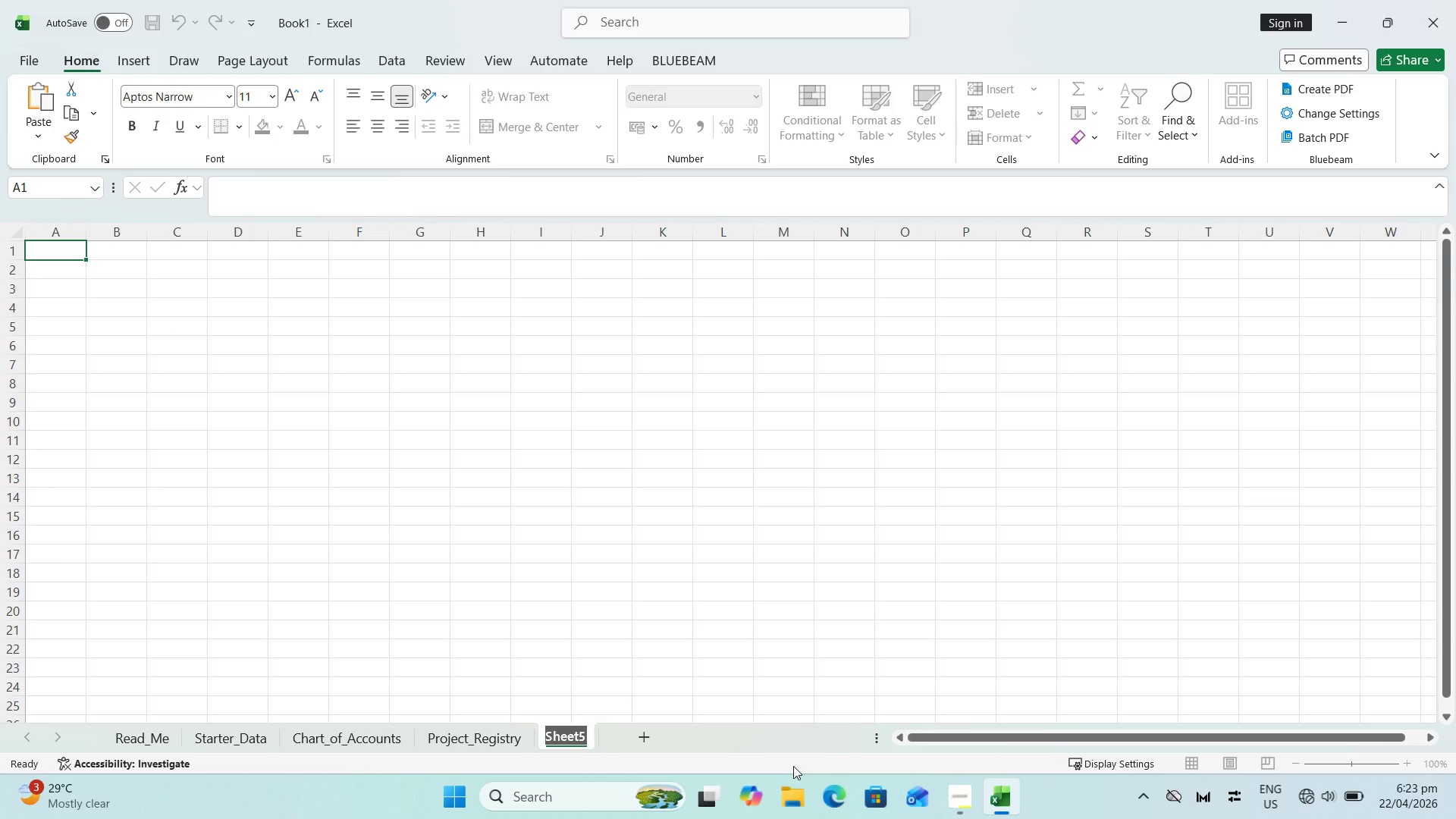 
type(Daily_Journal)
 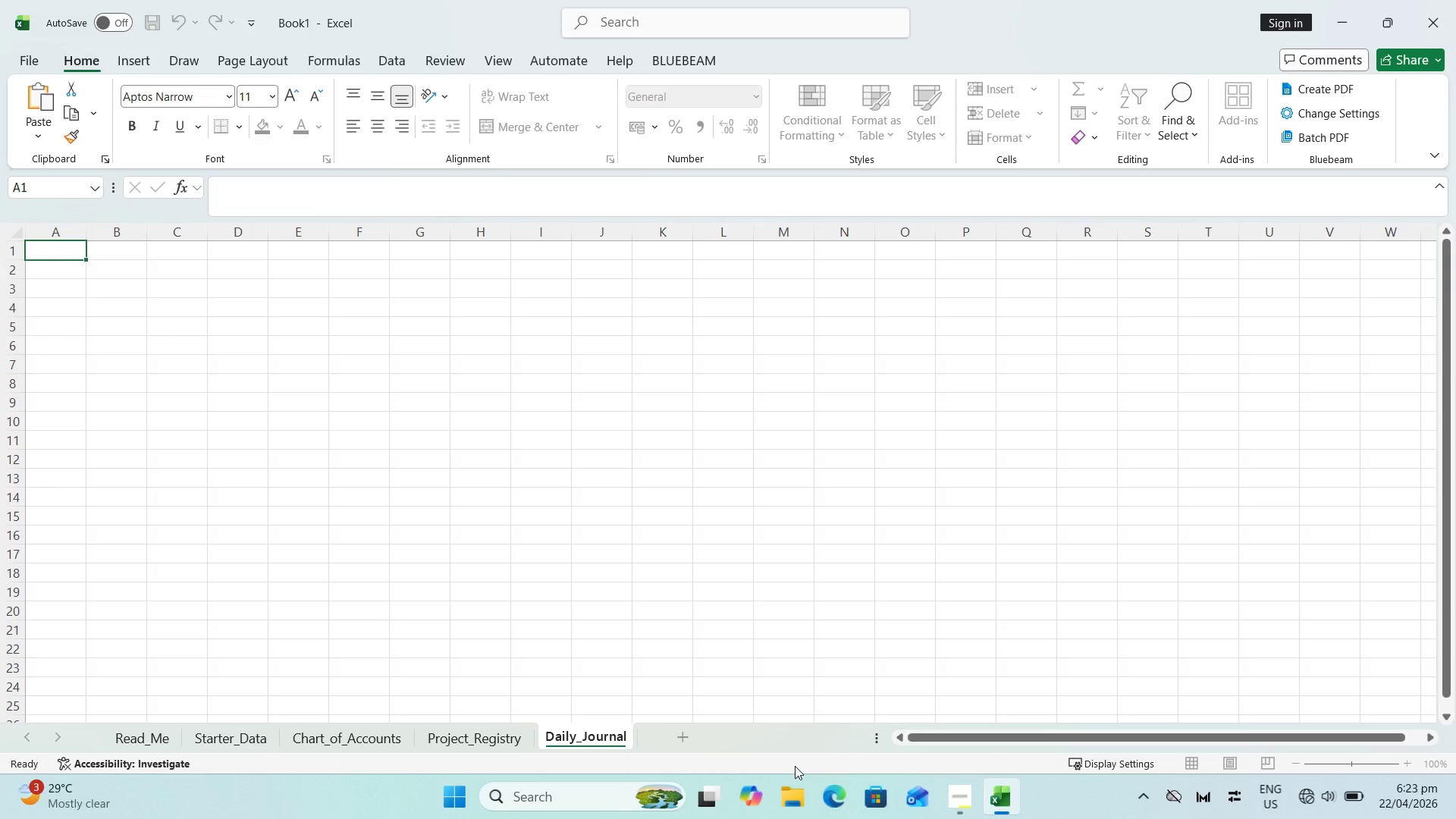 
double_click([690, 732])
 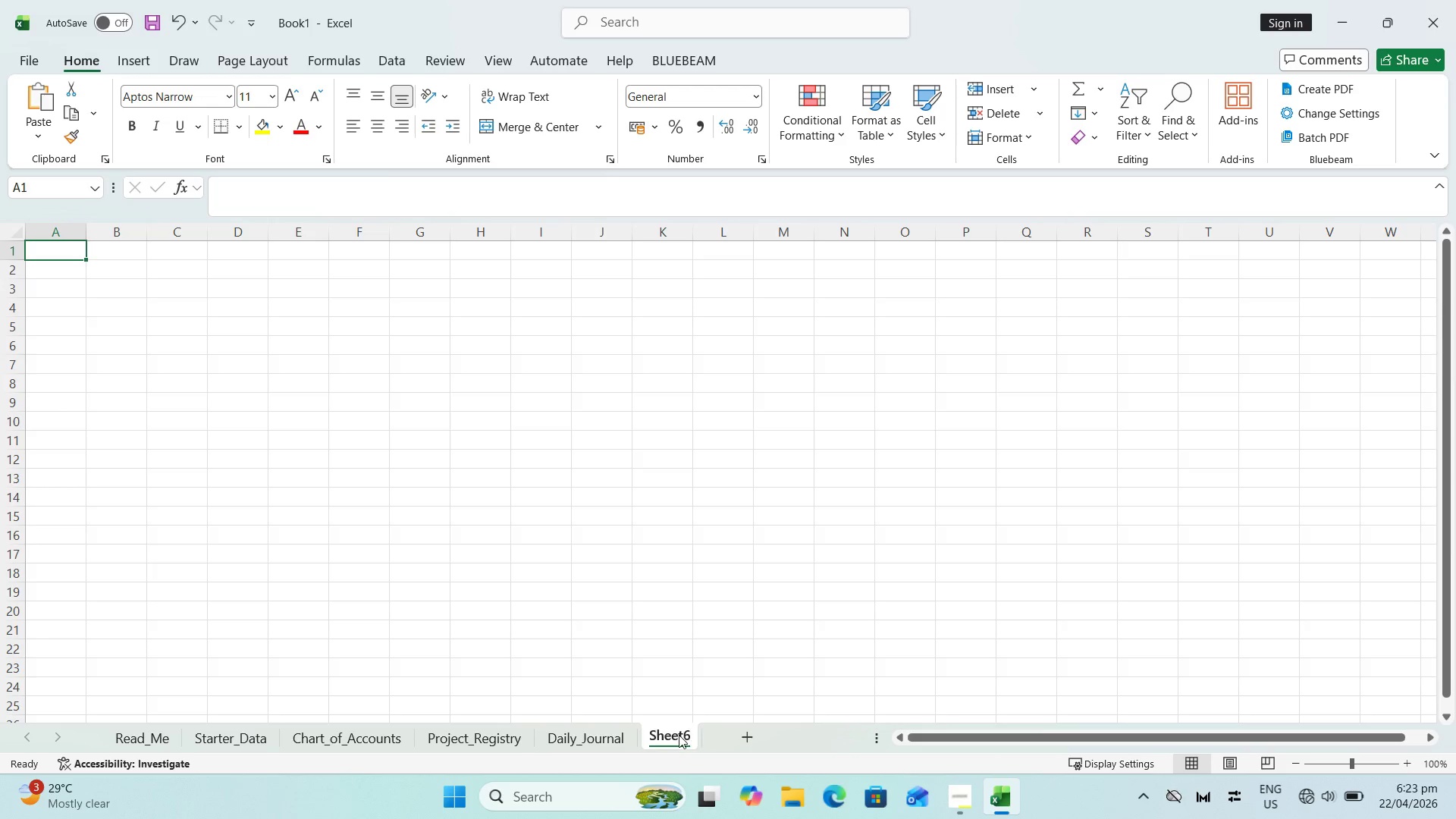 
triple_click([679, 735])
 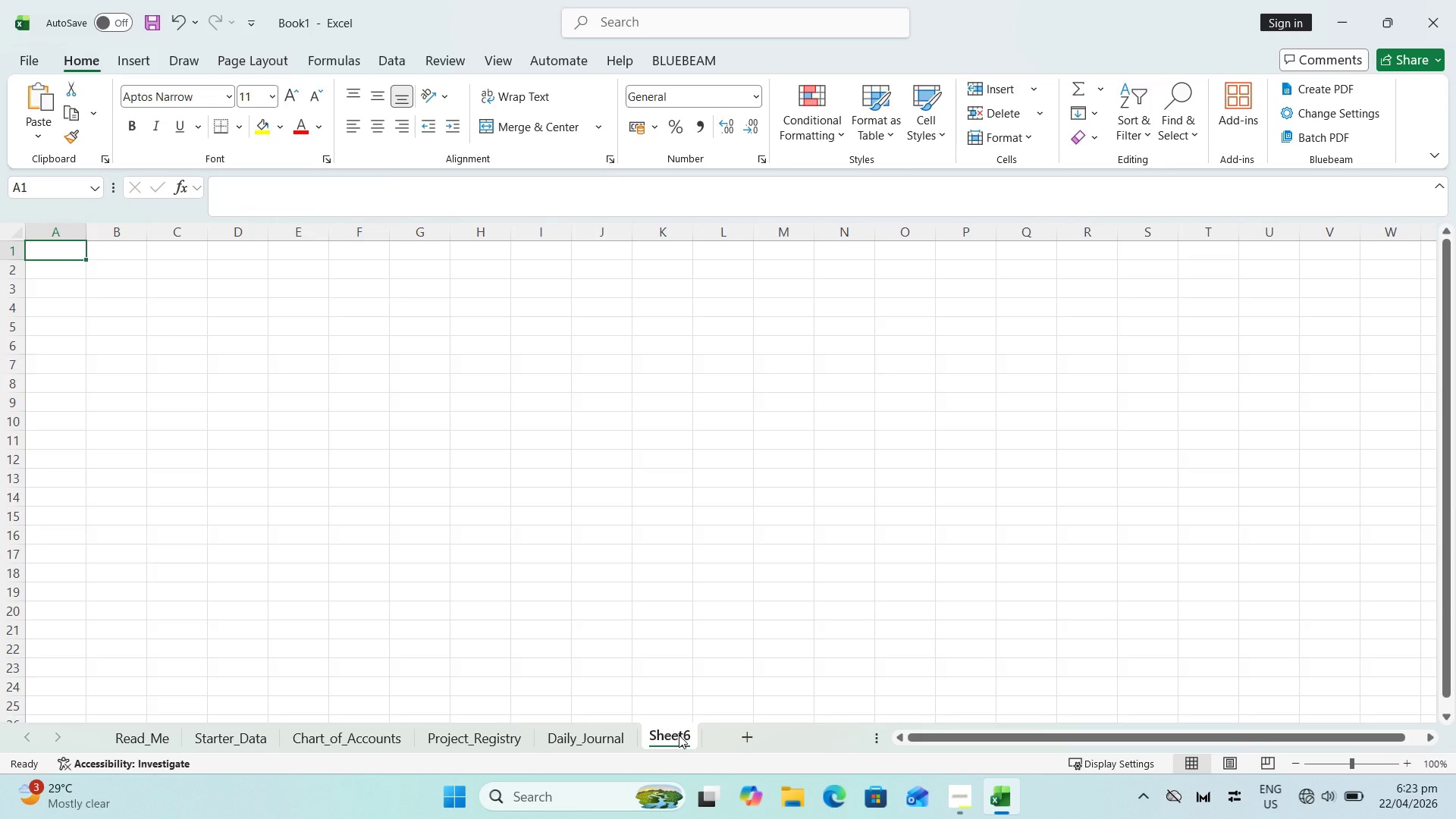 
triple_click([679, 735])
 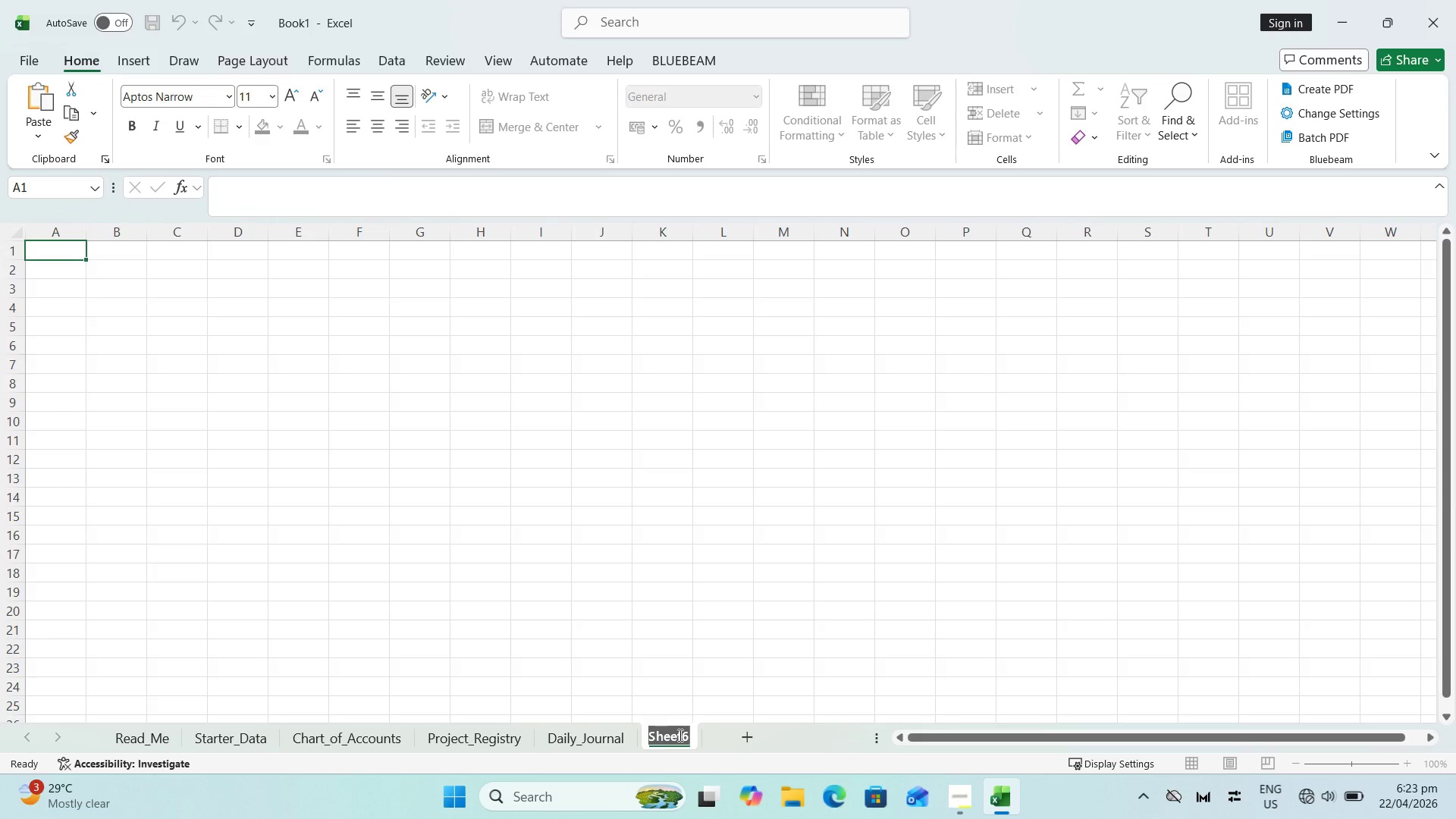 
type(General_Ledger)
 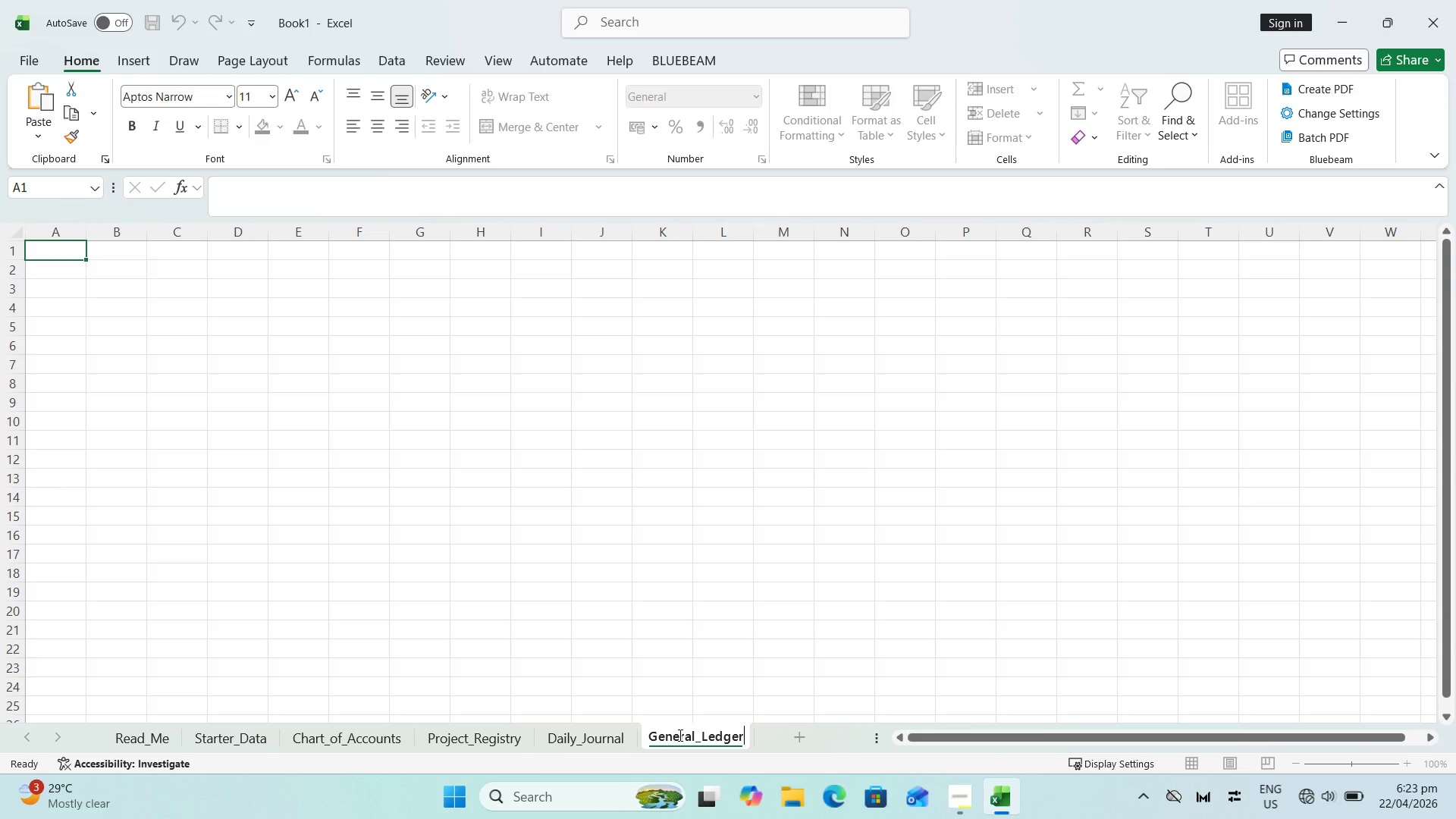 
double_click([783, 742])
 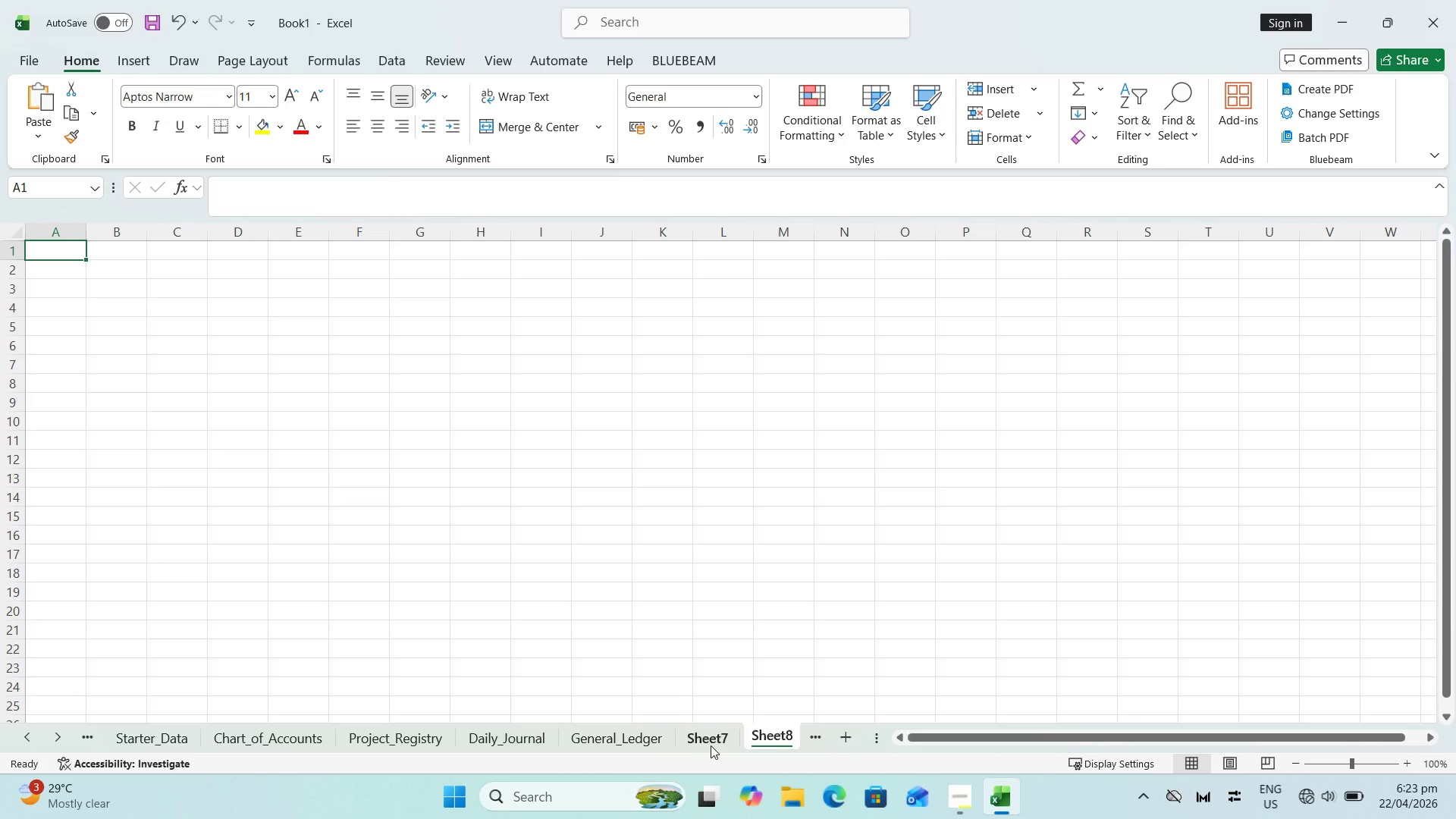 
left_click([711, 745])
 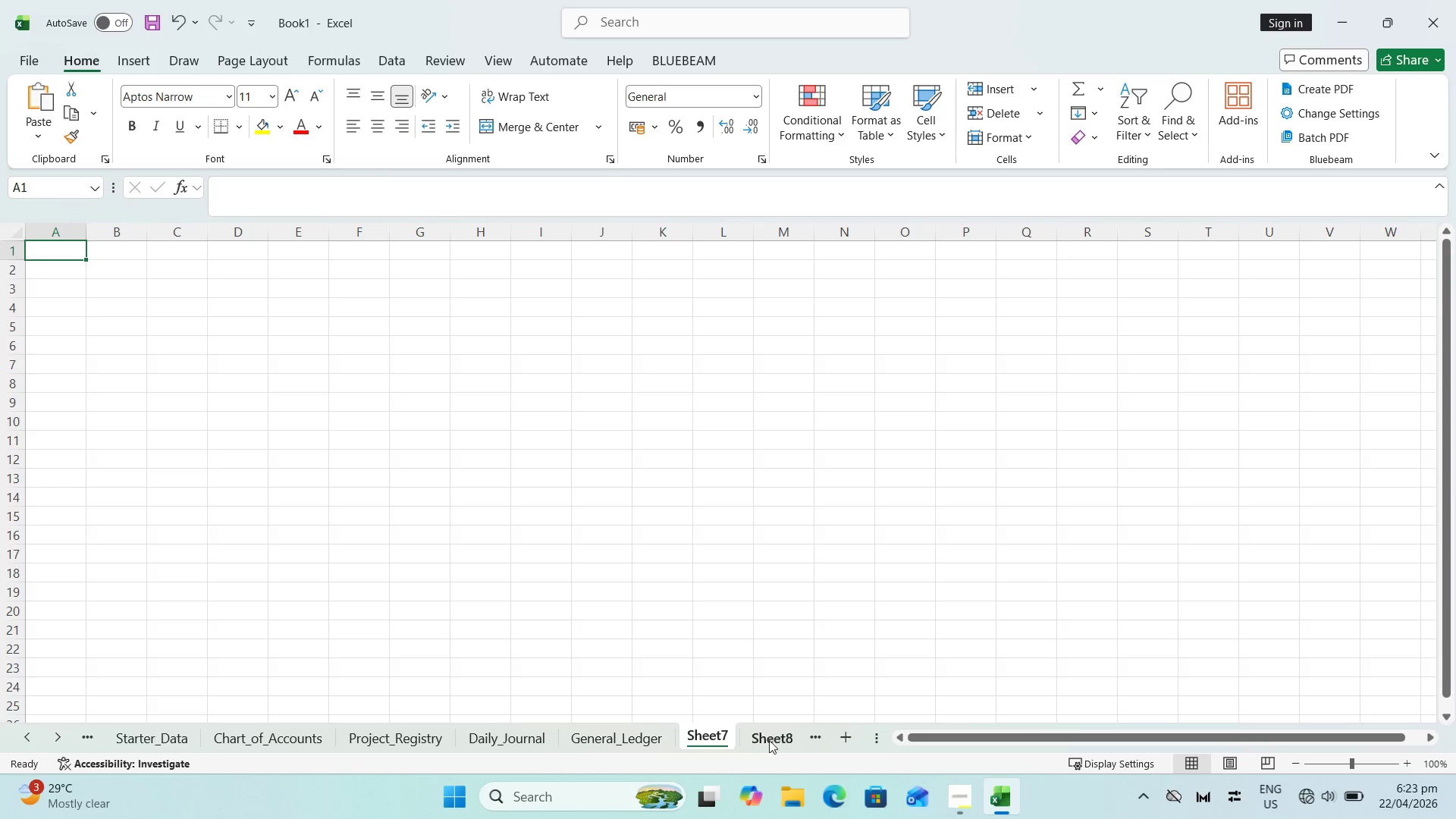 
left_click([776, 739])
 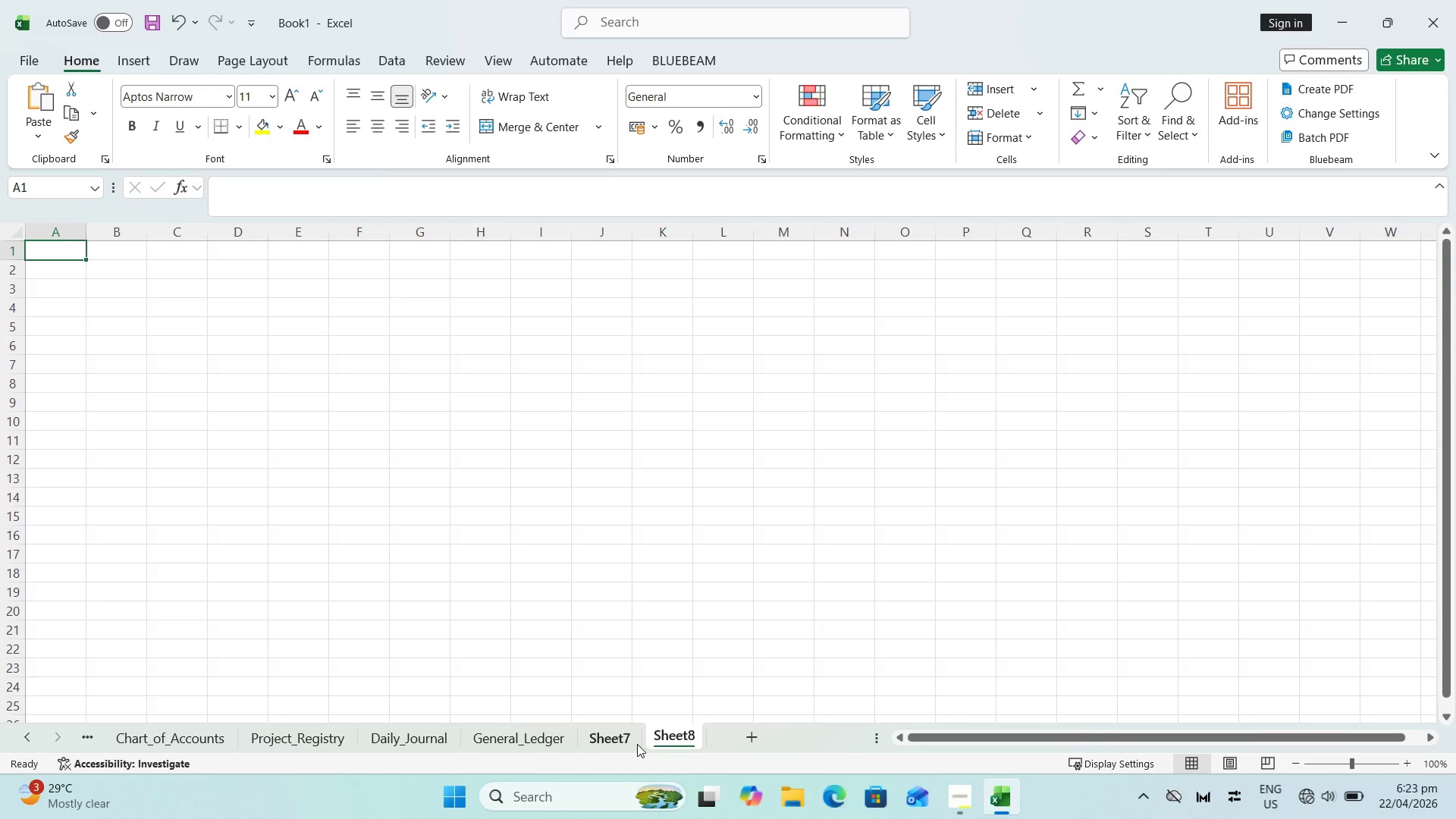 
double_click([637, 744])
 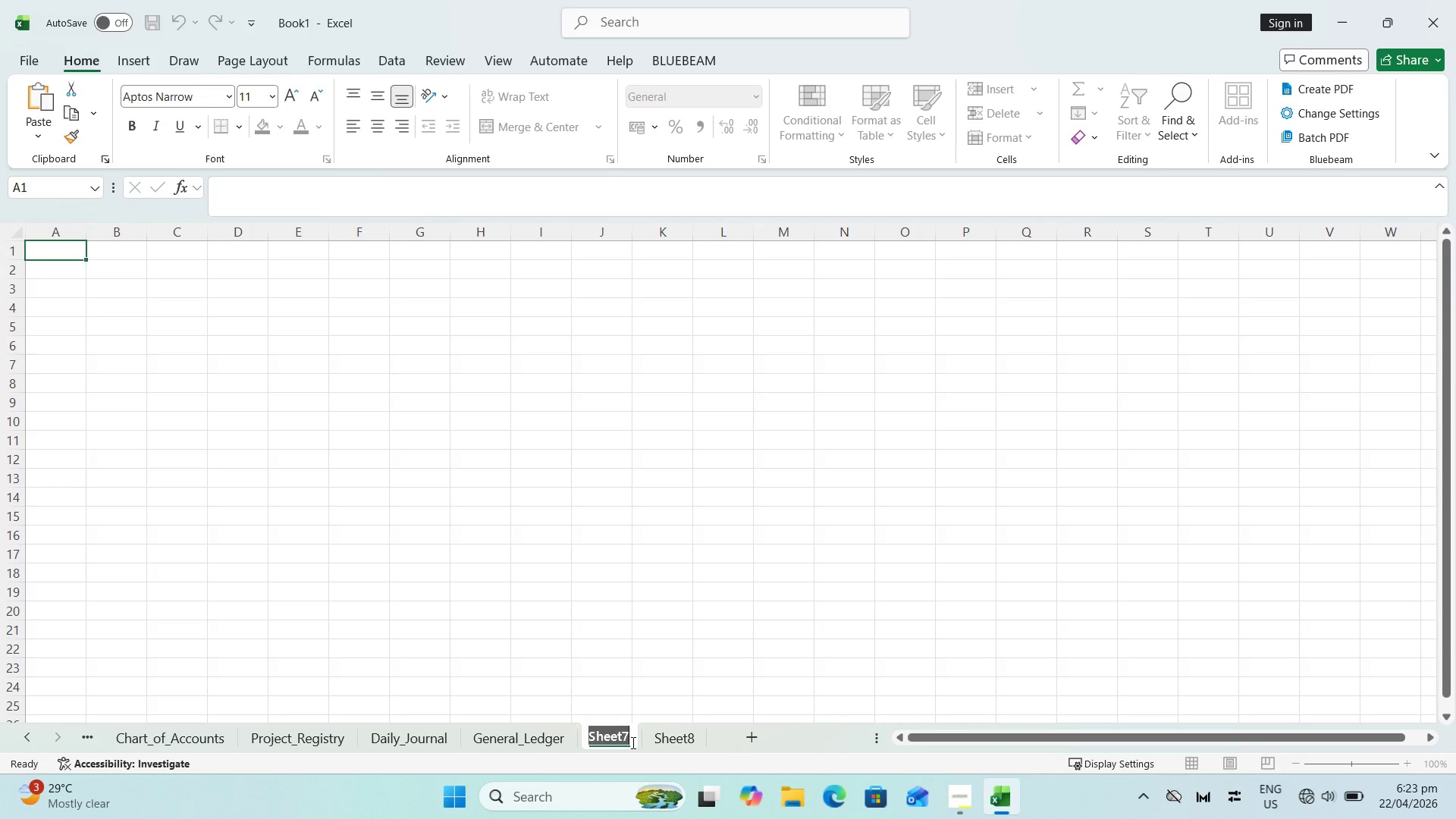 
triple_click([632, 742])
 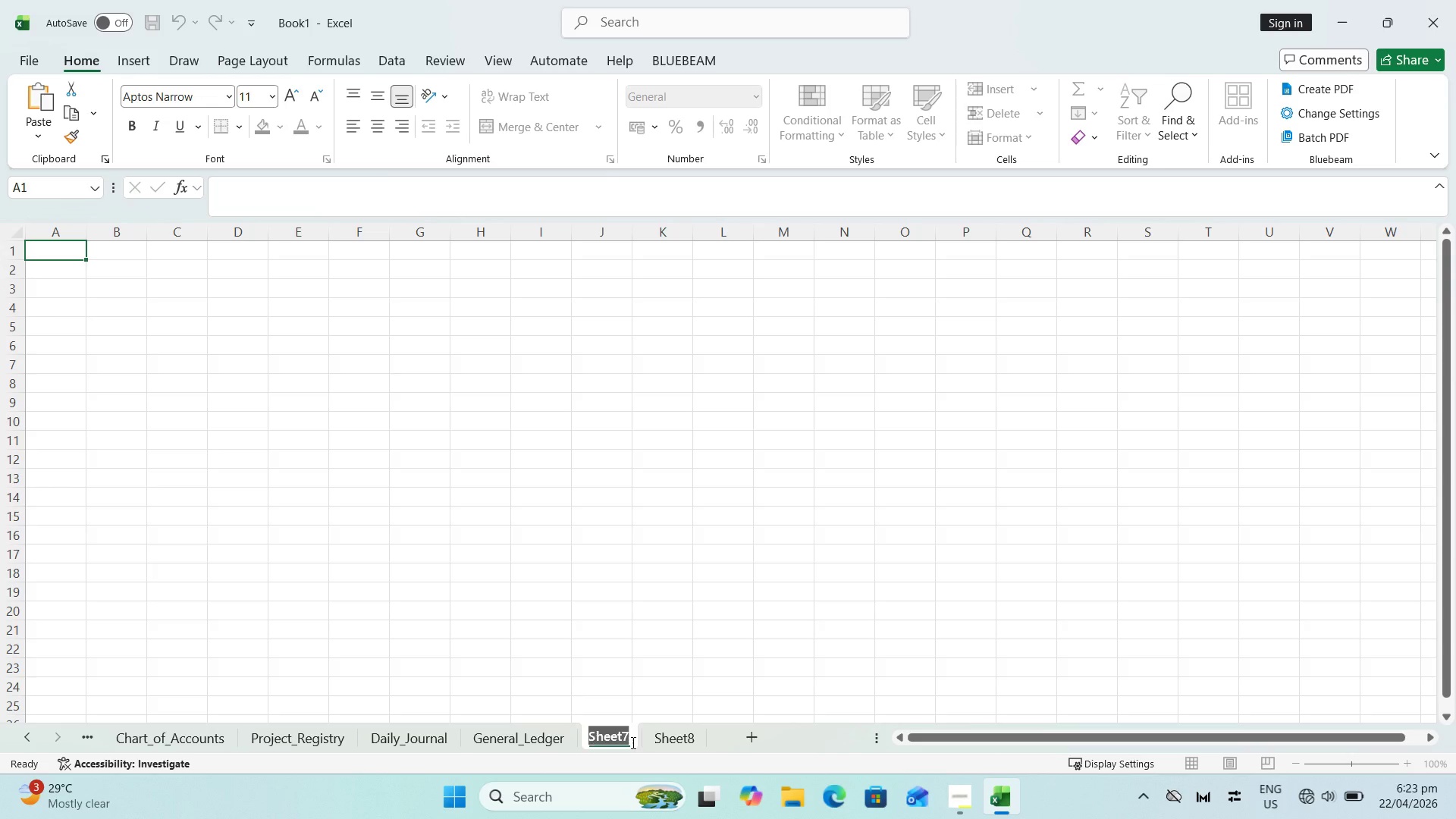 
triple_click([632, 742])
 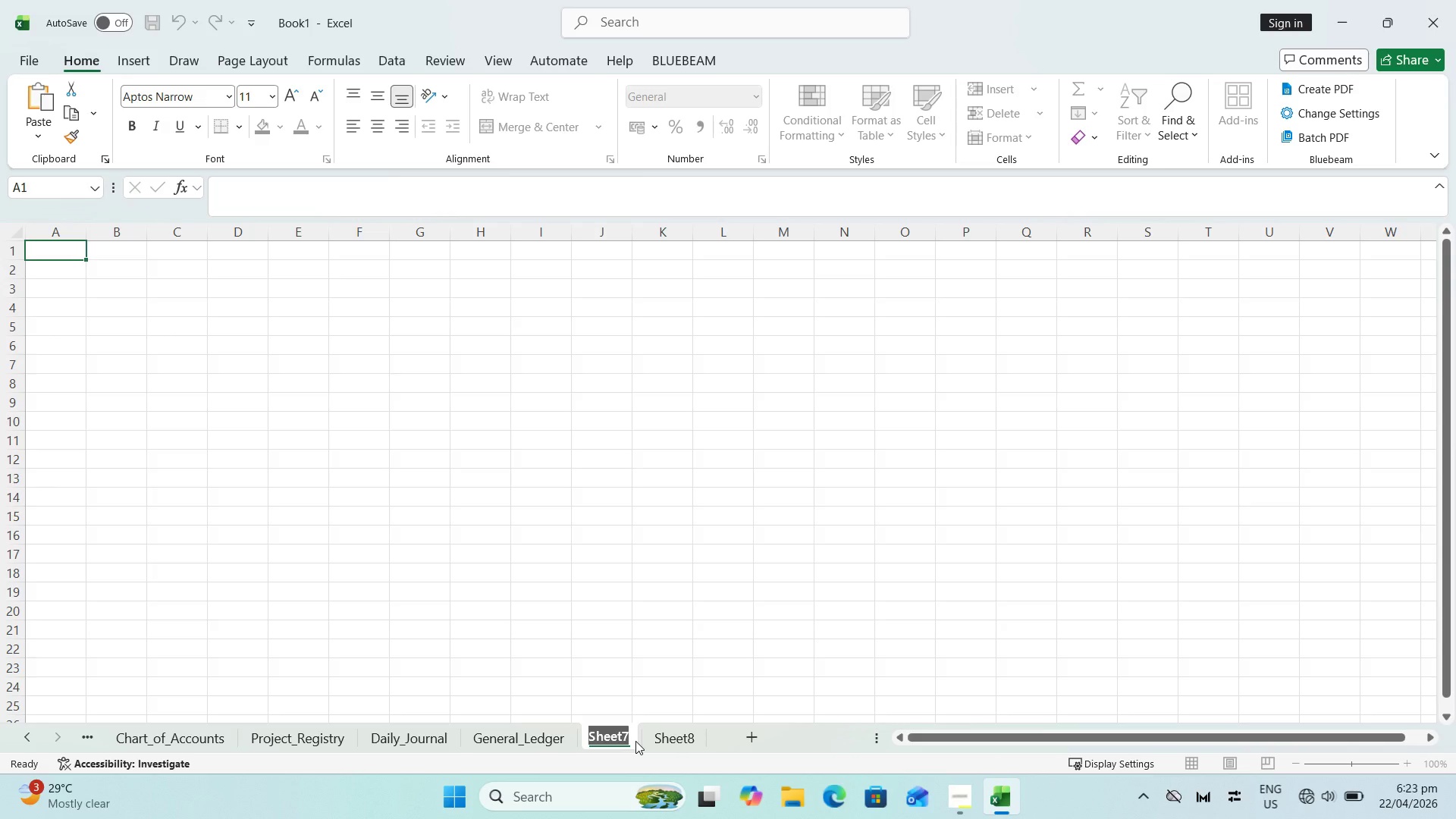 
type(Monthly_P&L)
 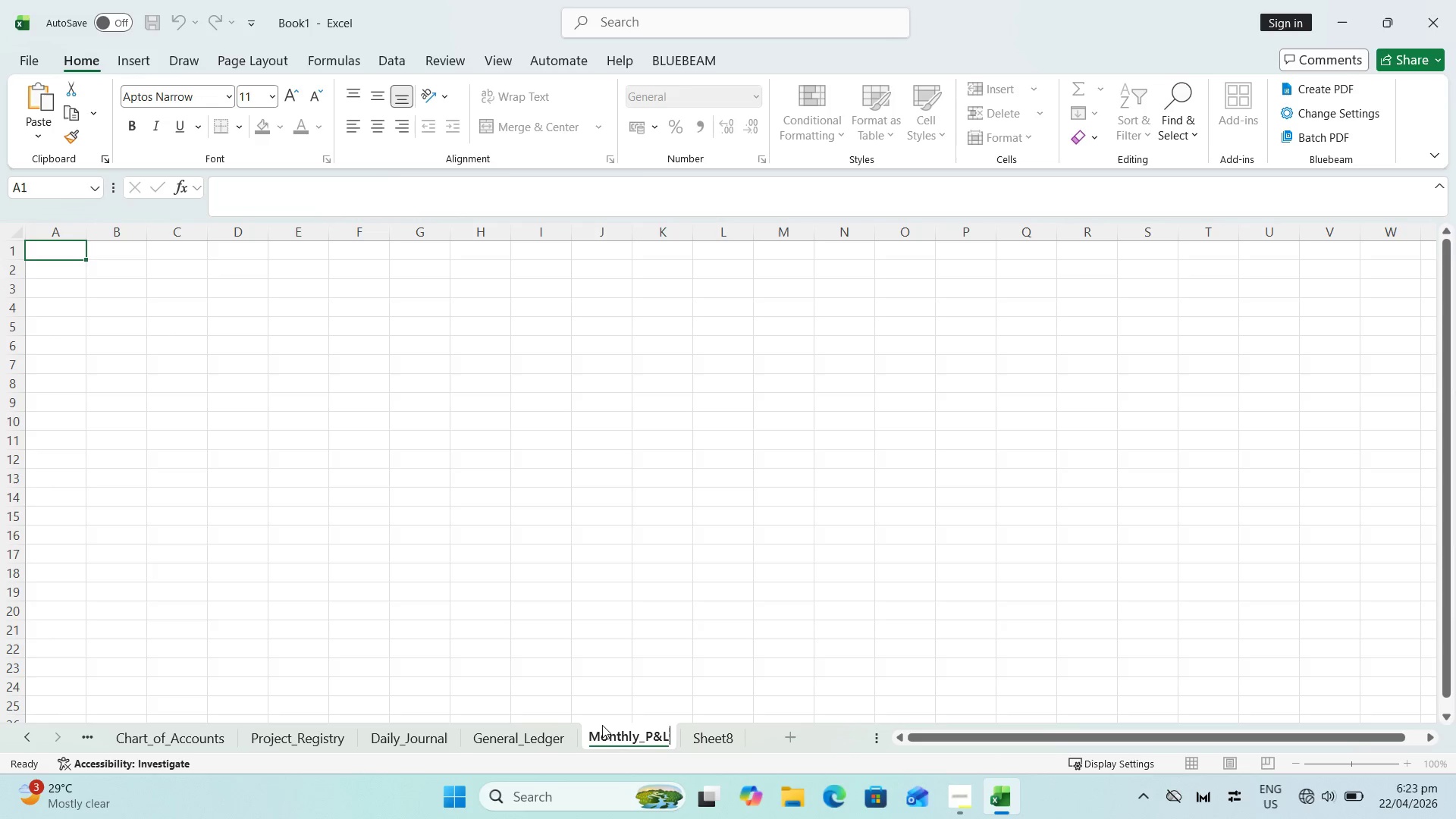 
double_click([715, 739])